 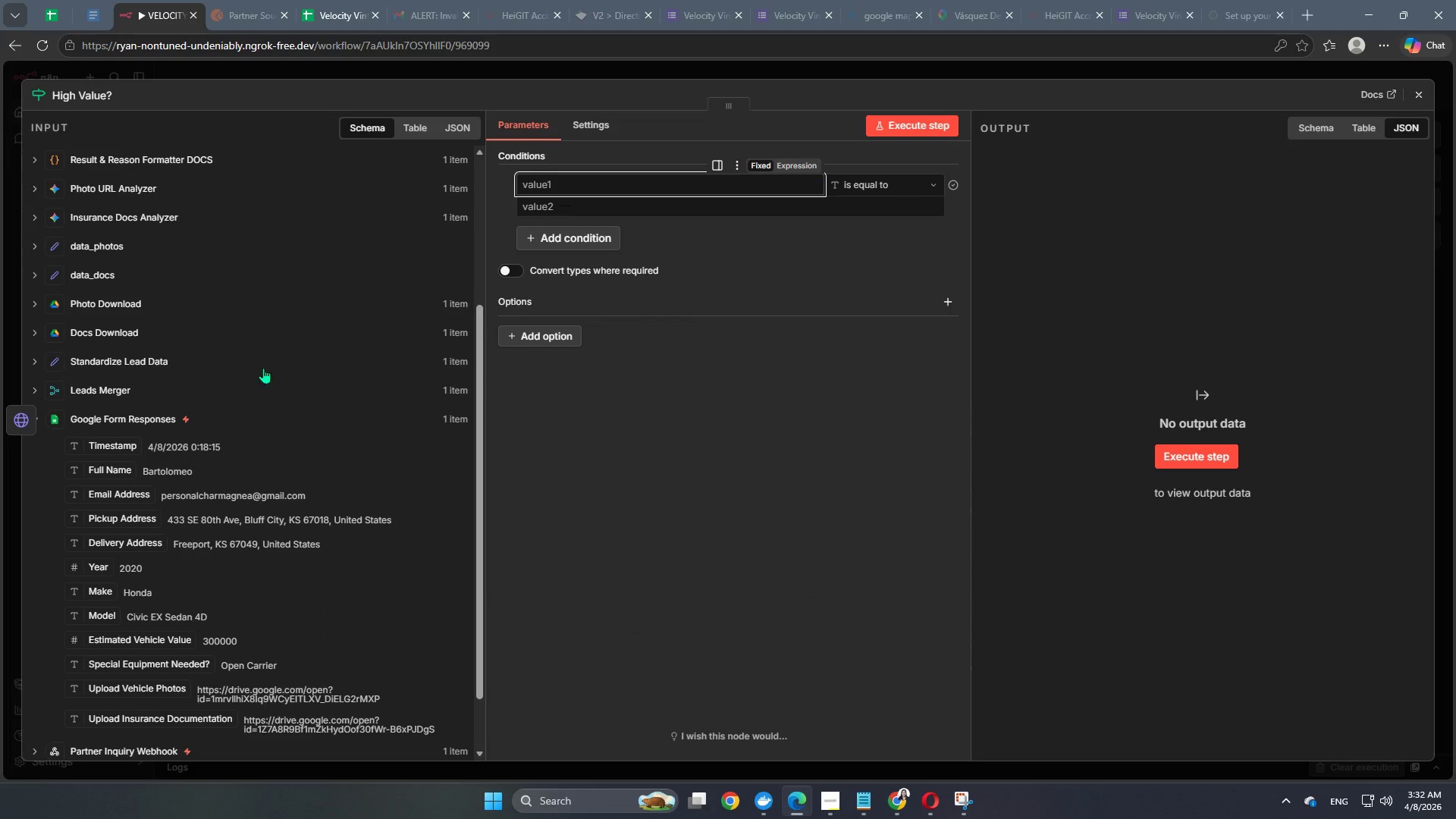 
left_click_drag(start_coordinate=[146, 643], to_coordinate=[575, 183])
 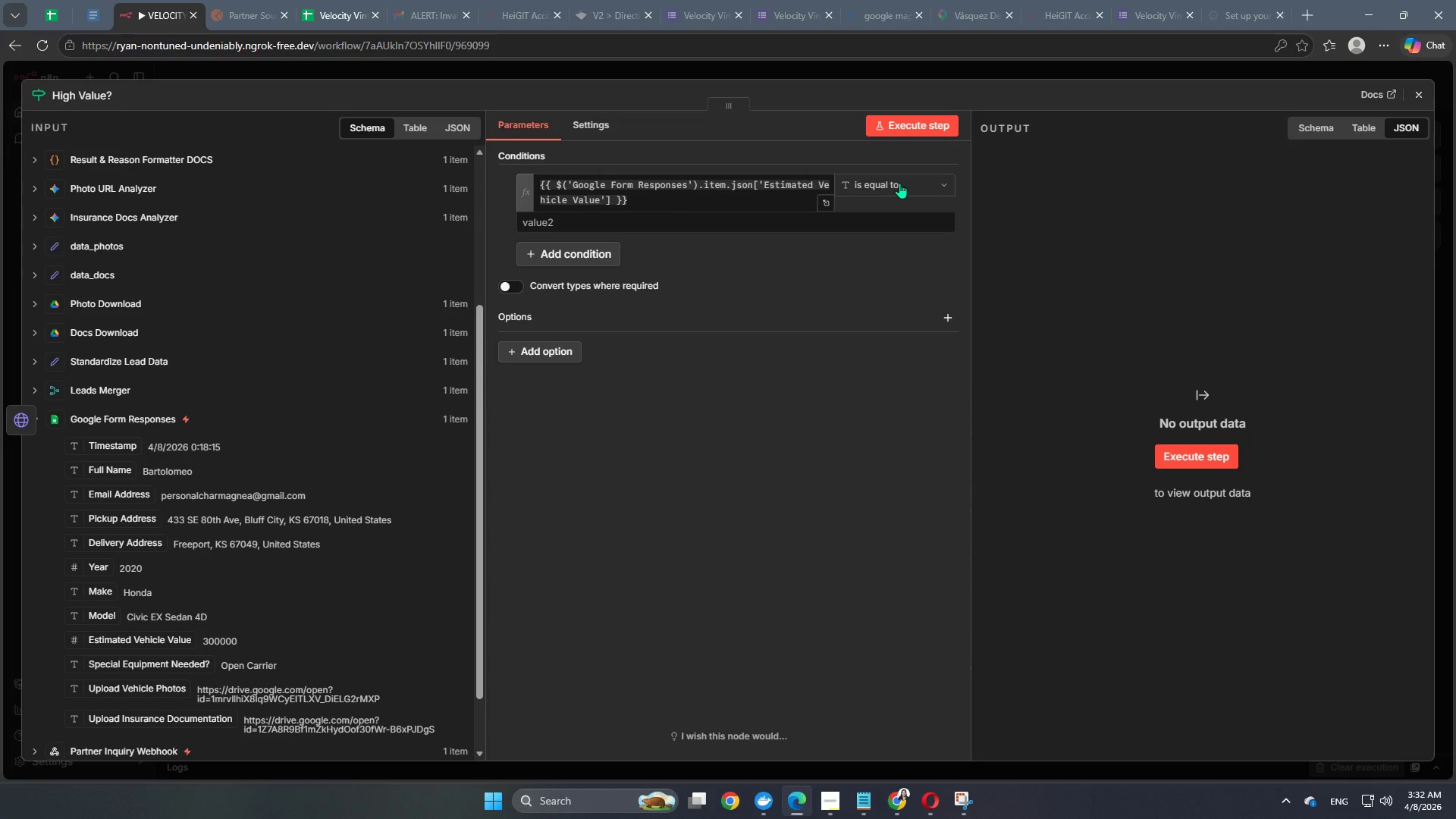 
left_click([899, 183])
 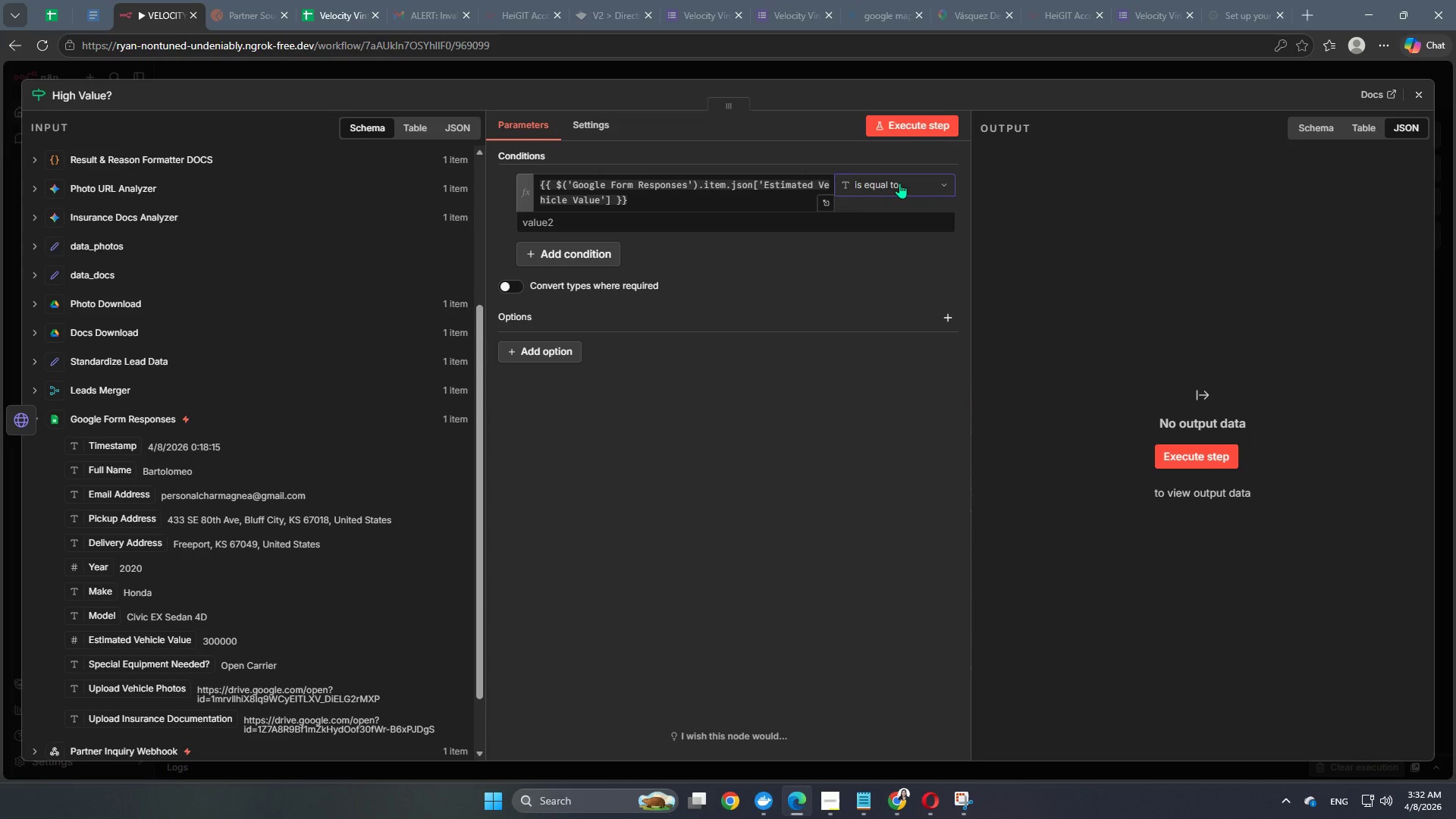 
mouse_move([908, 206])
 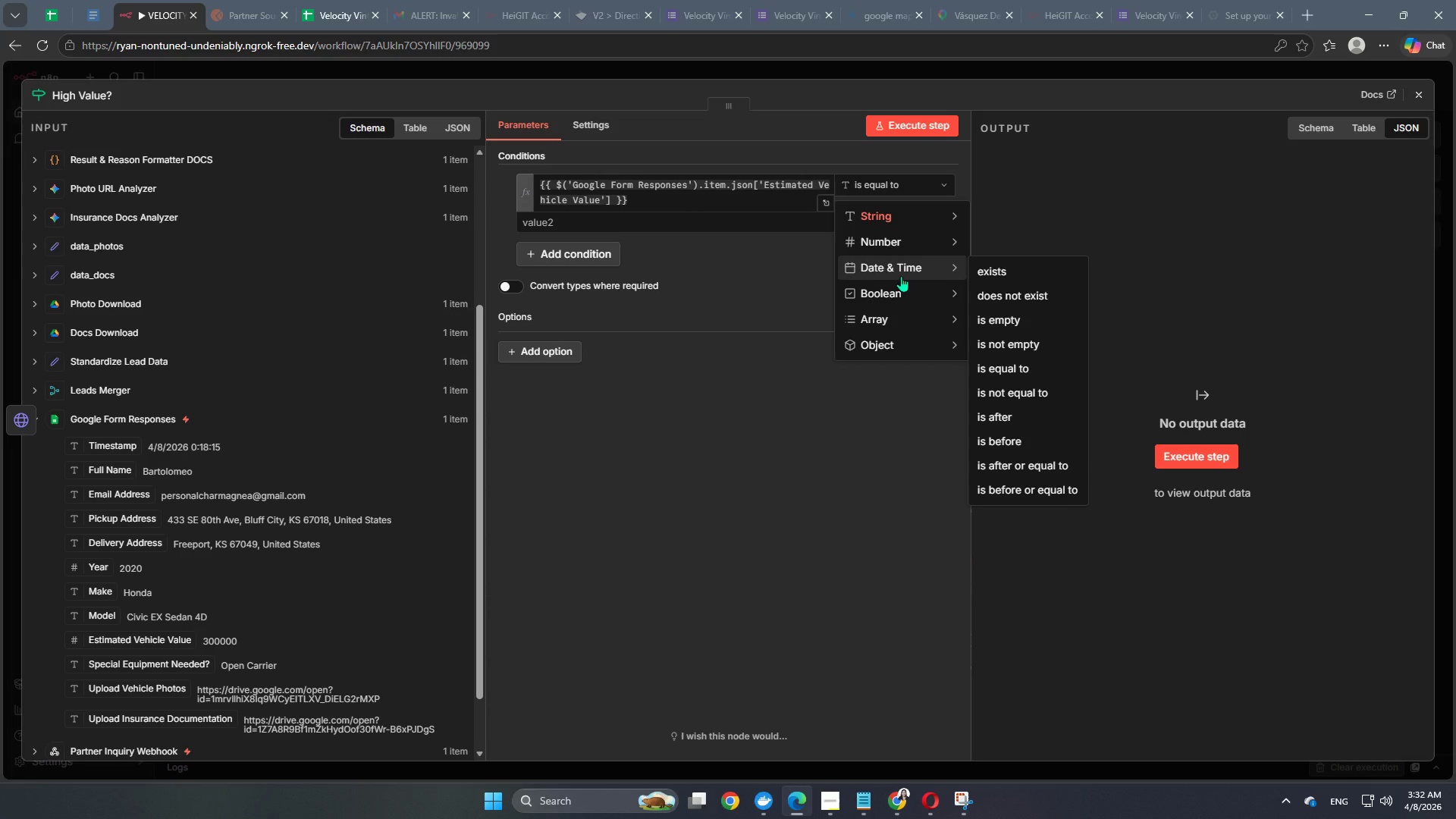 
mouse_move([886, 275])
 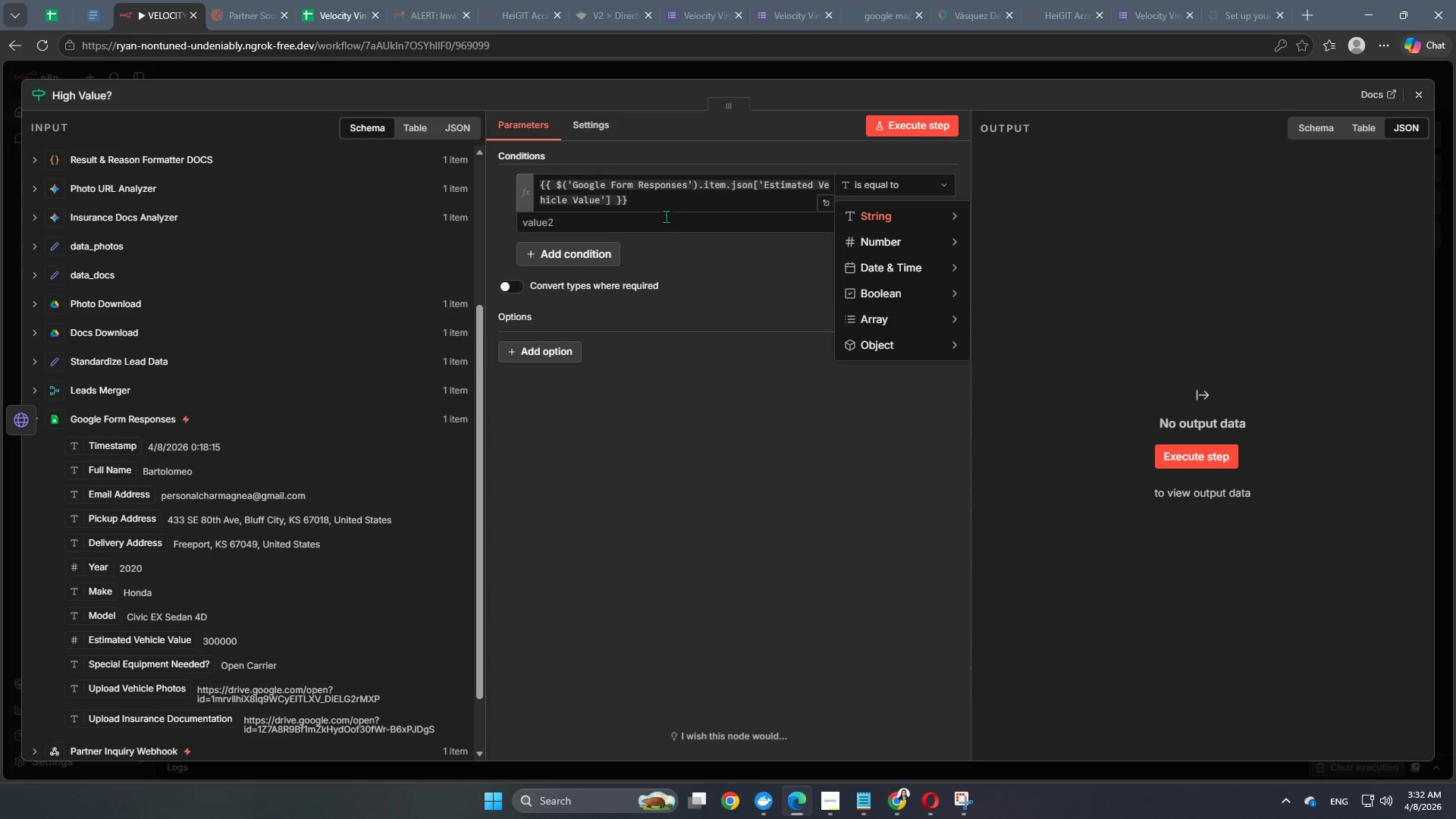 
left_click([666, 209])
 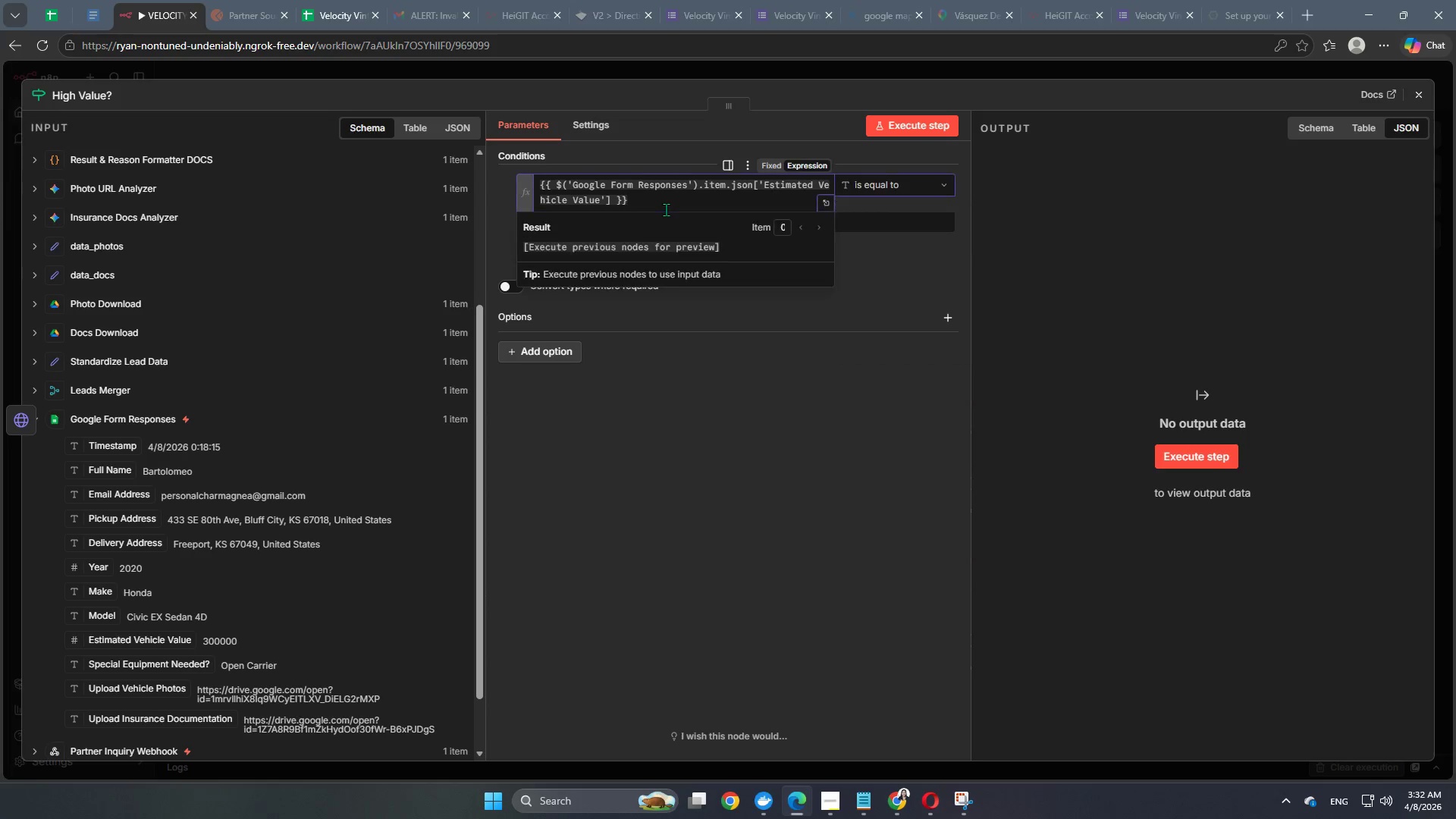 
left_click_drag(start_coordinate=[666, 209], to_coordinate=[513, 165])
 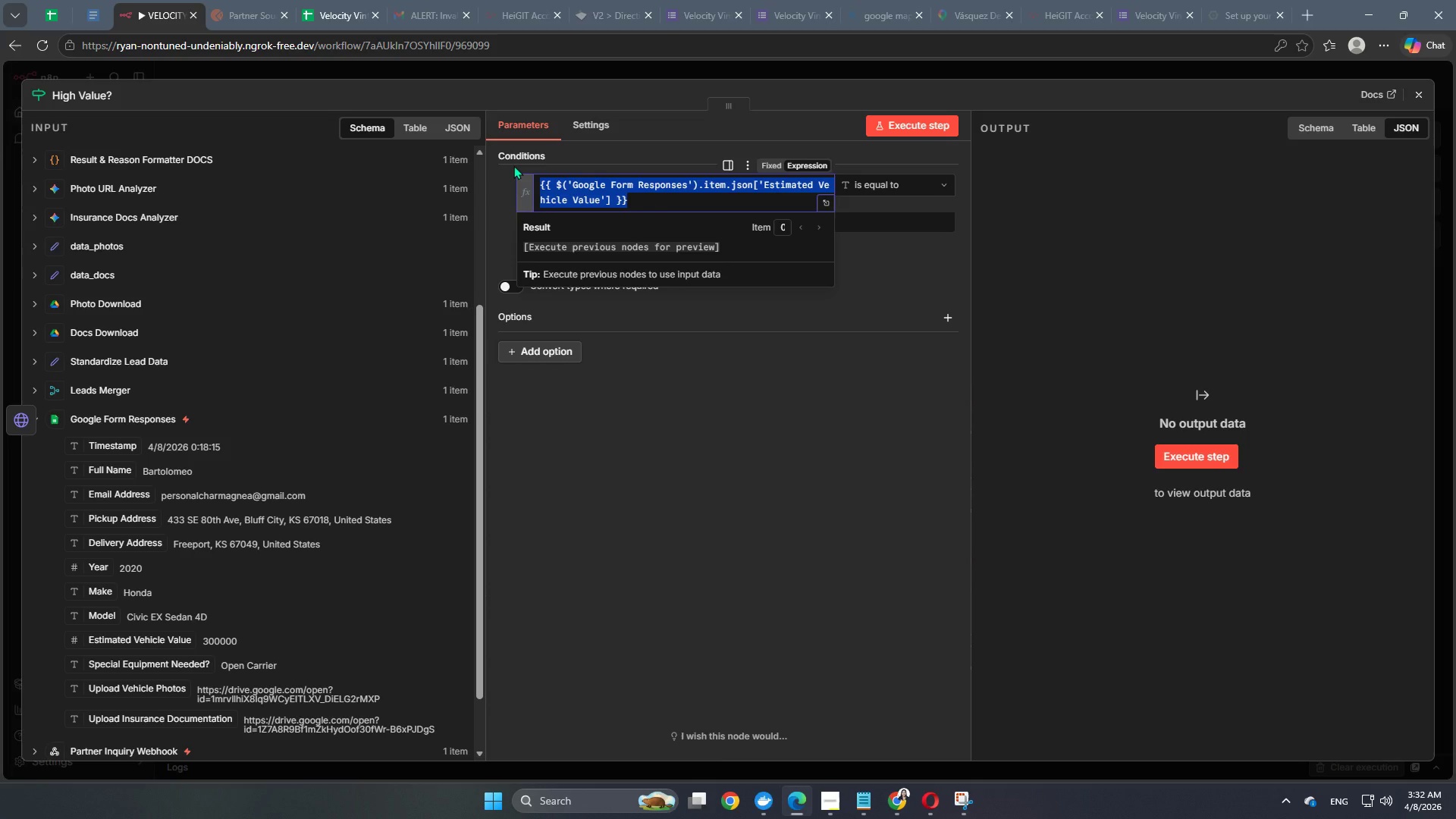 
key(Backspace)
 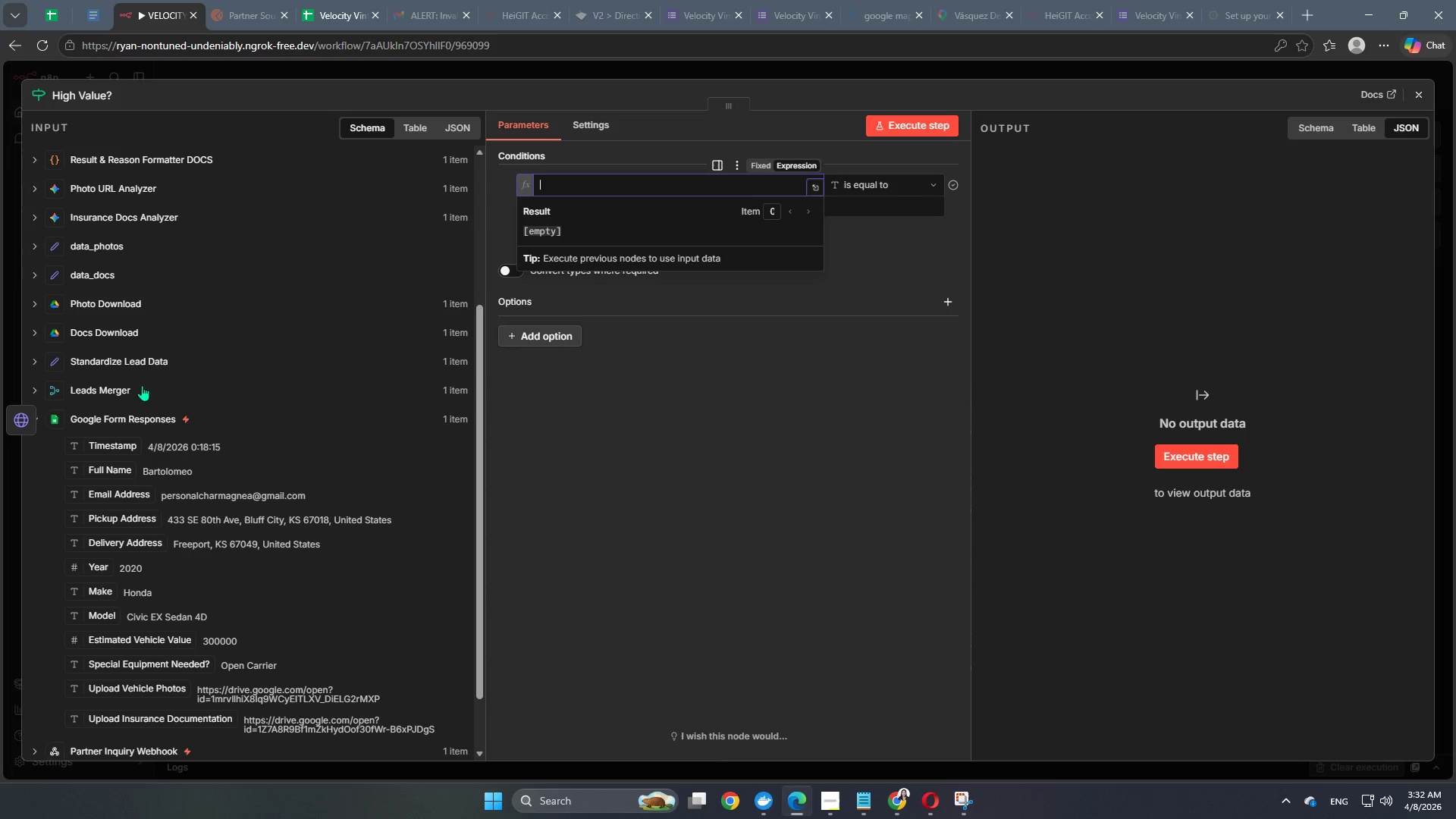 
left_click([162, 363])
 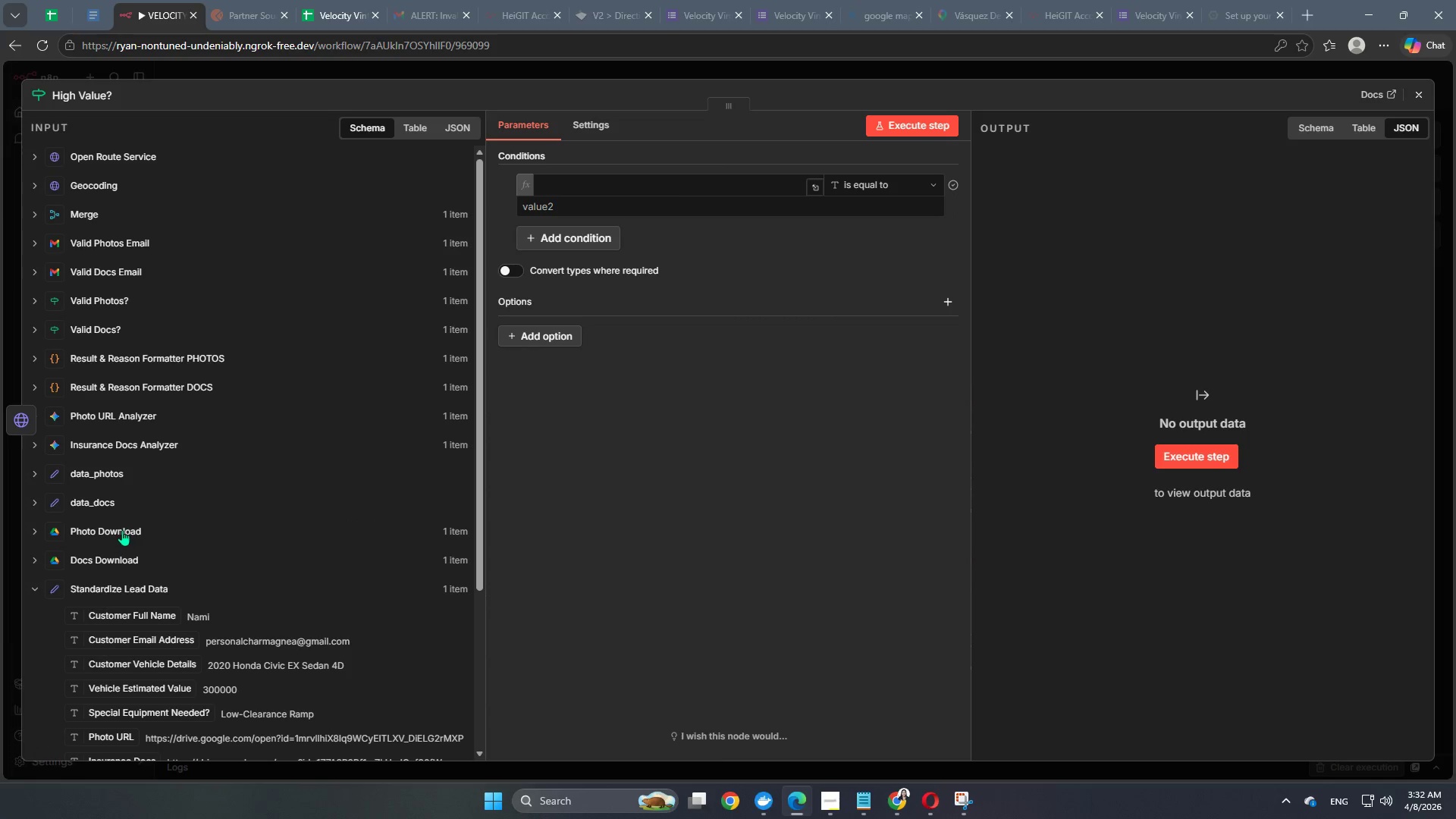 
scroll: coordinate [194, 552], scroll_direction: down, amount: 2.0
 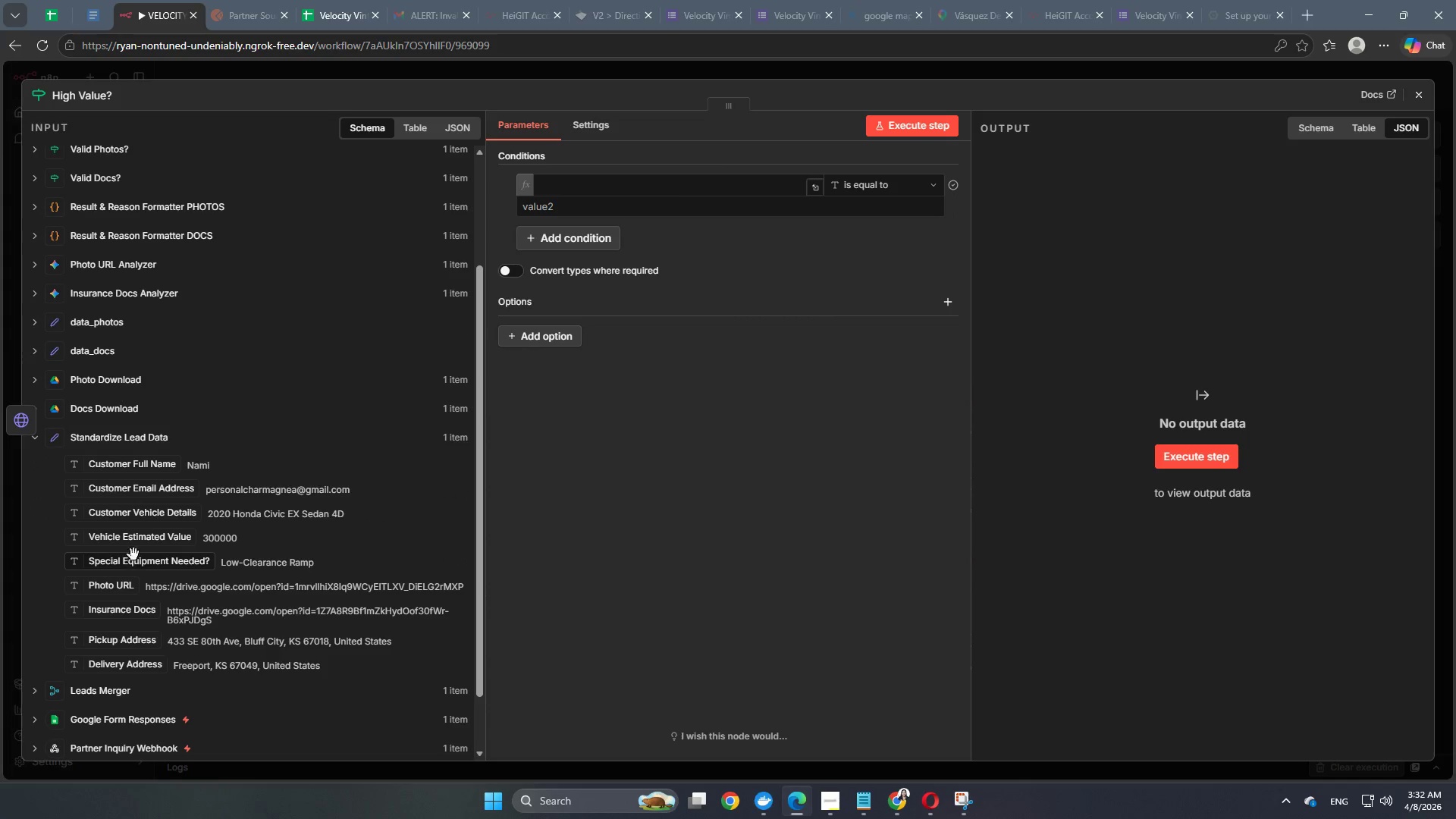 
left_click_drag(start_coordinate=[141, 541], to_coordinate=[572, 182])
 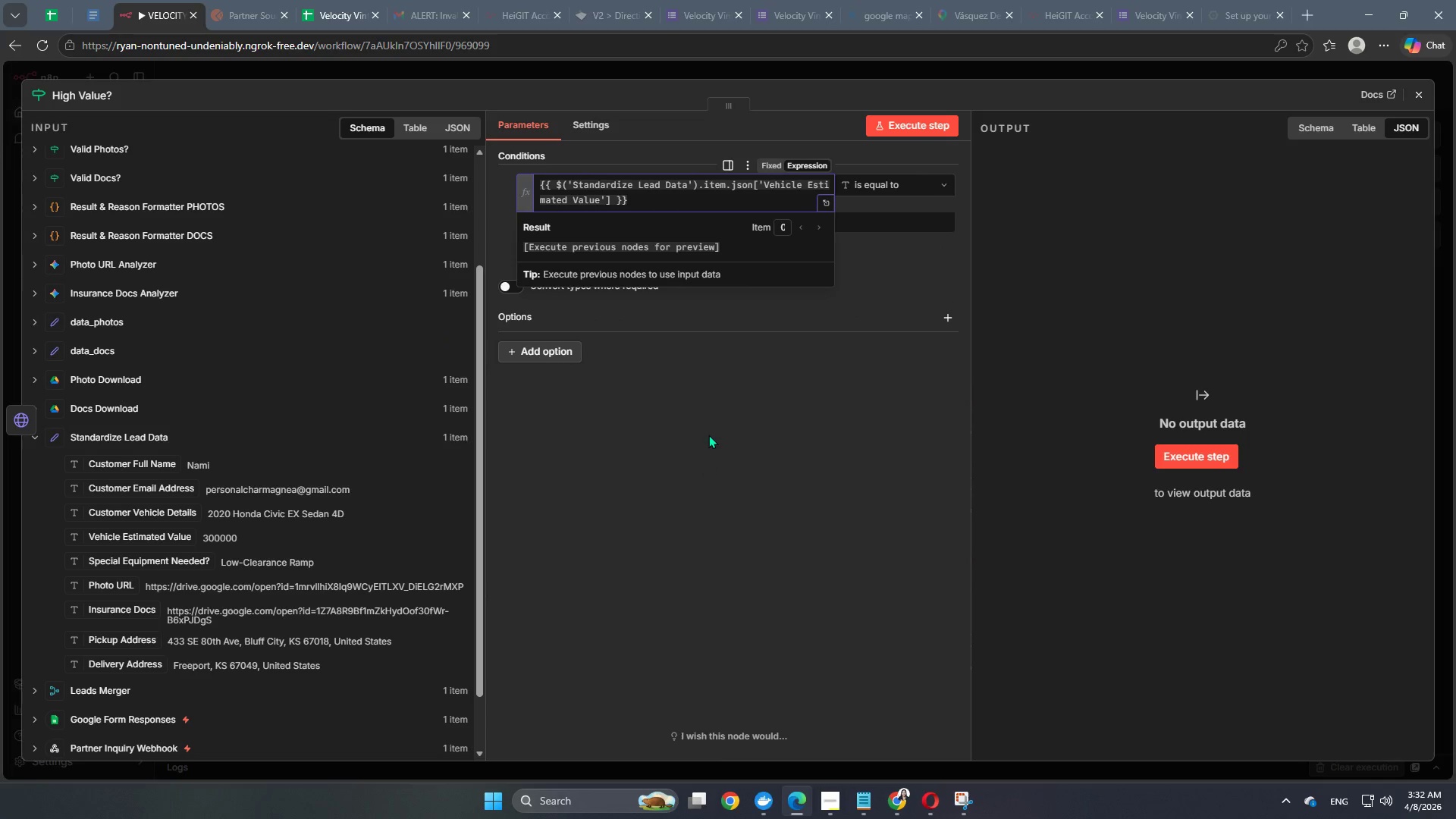 
left_click([708, 435])
 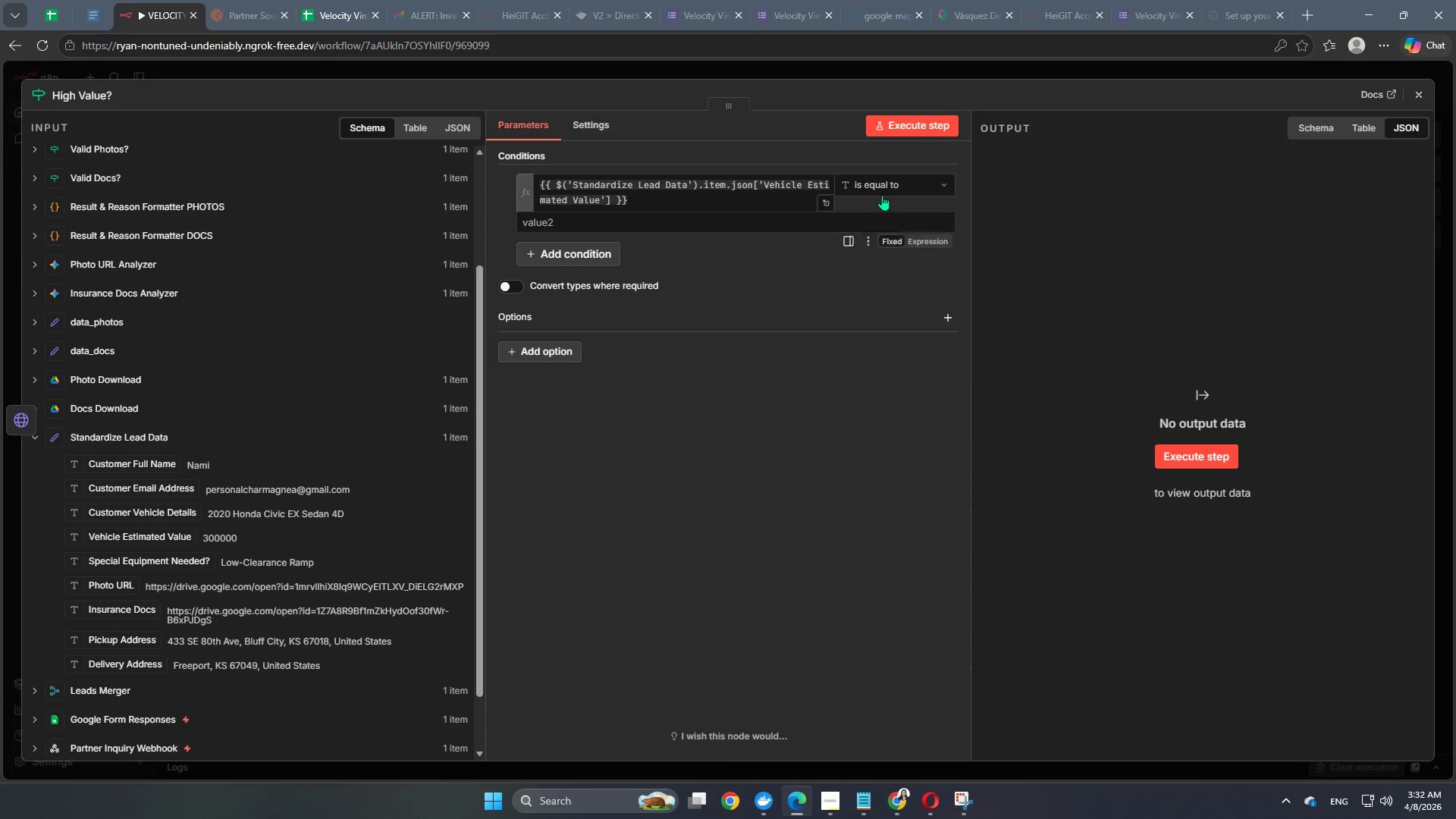 
left_click([884, 192])
 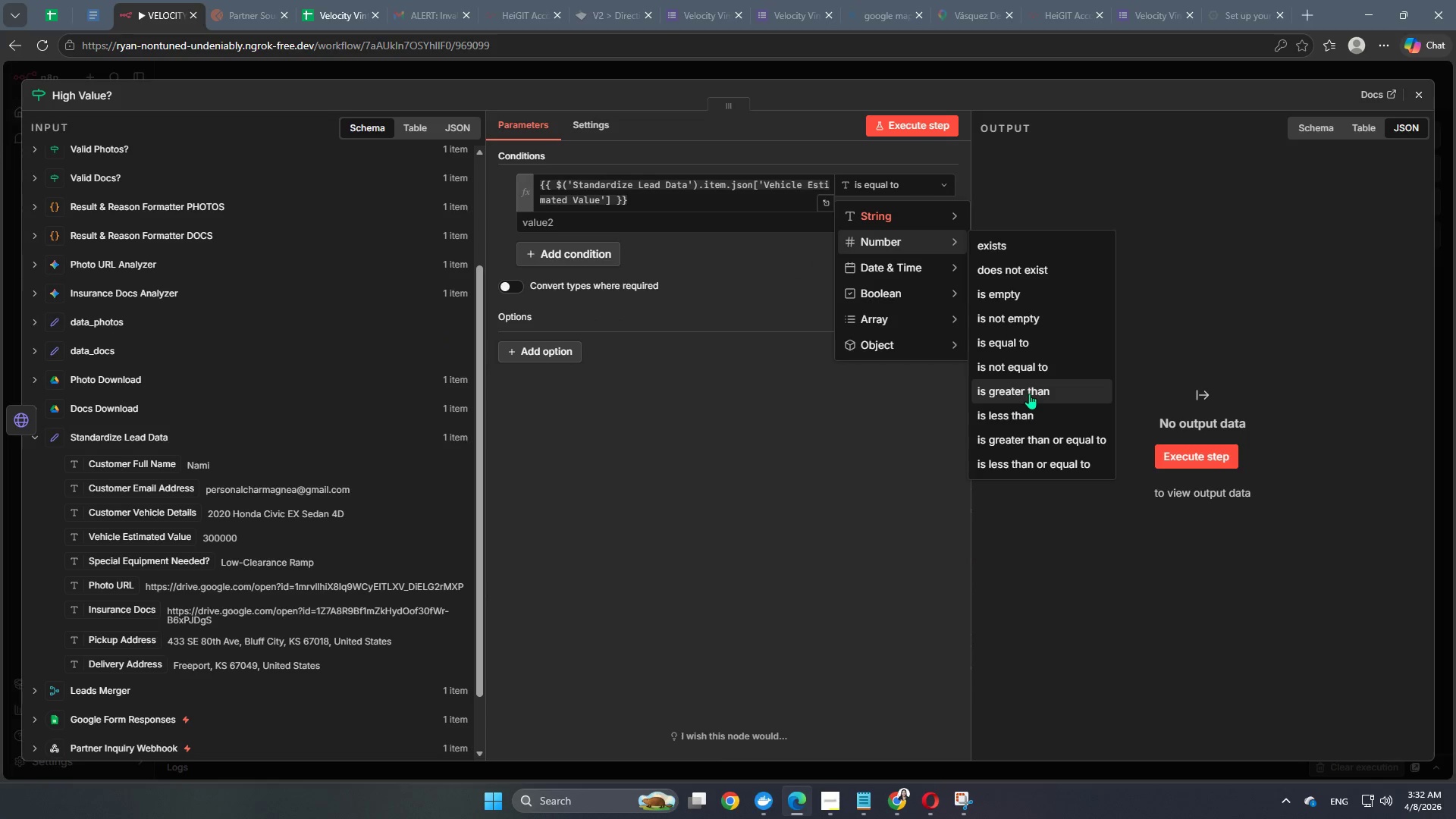 
wait(5.67)
 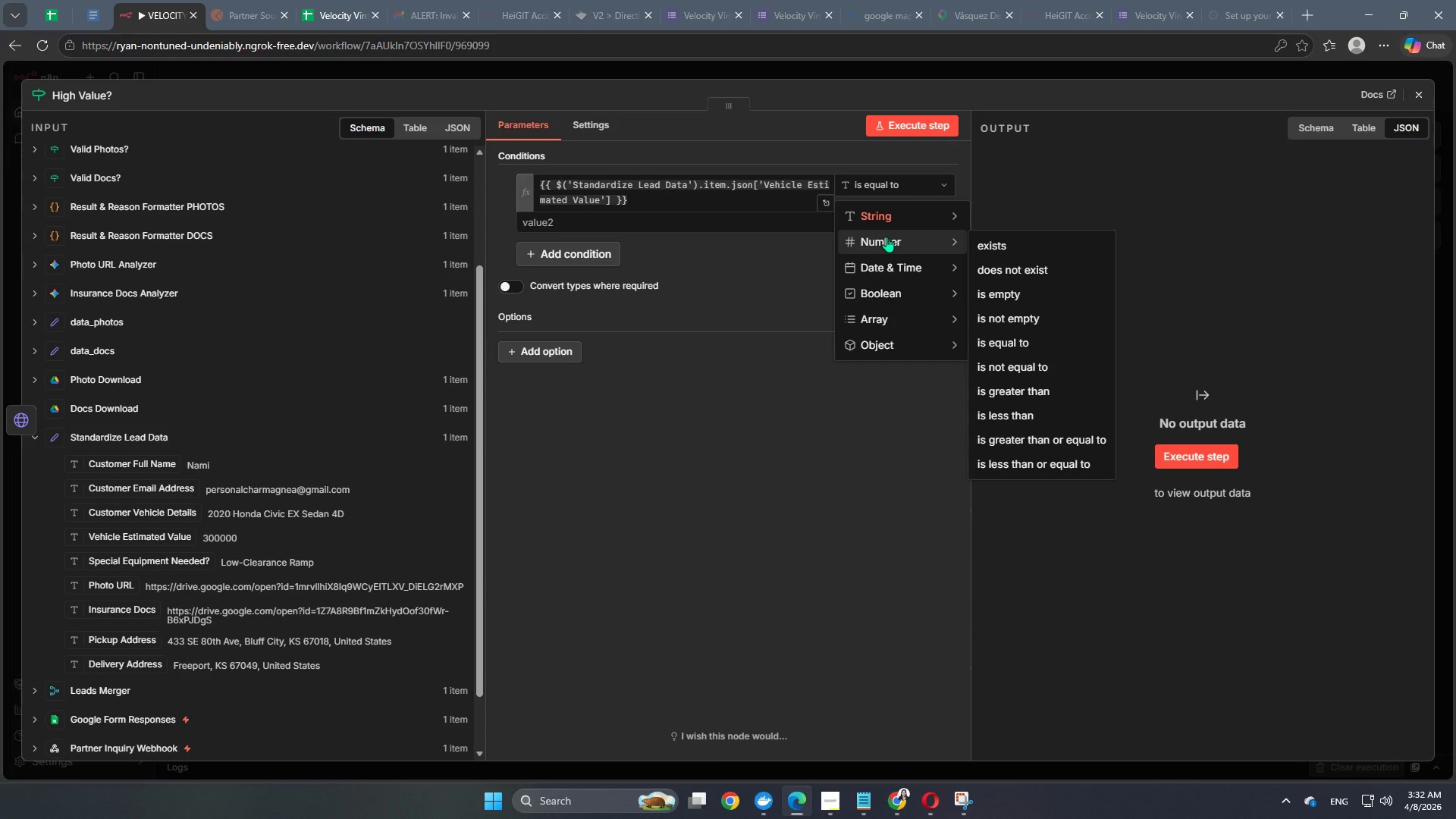 
left_click([622, 231])
 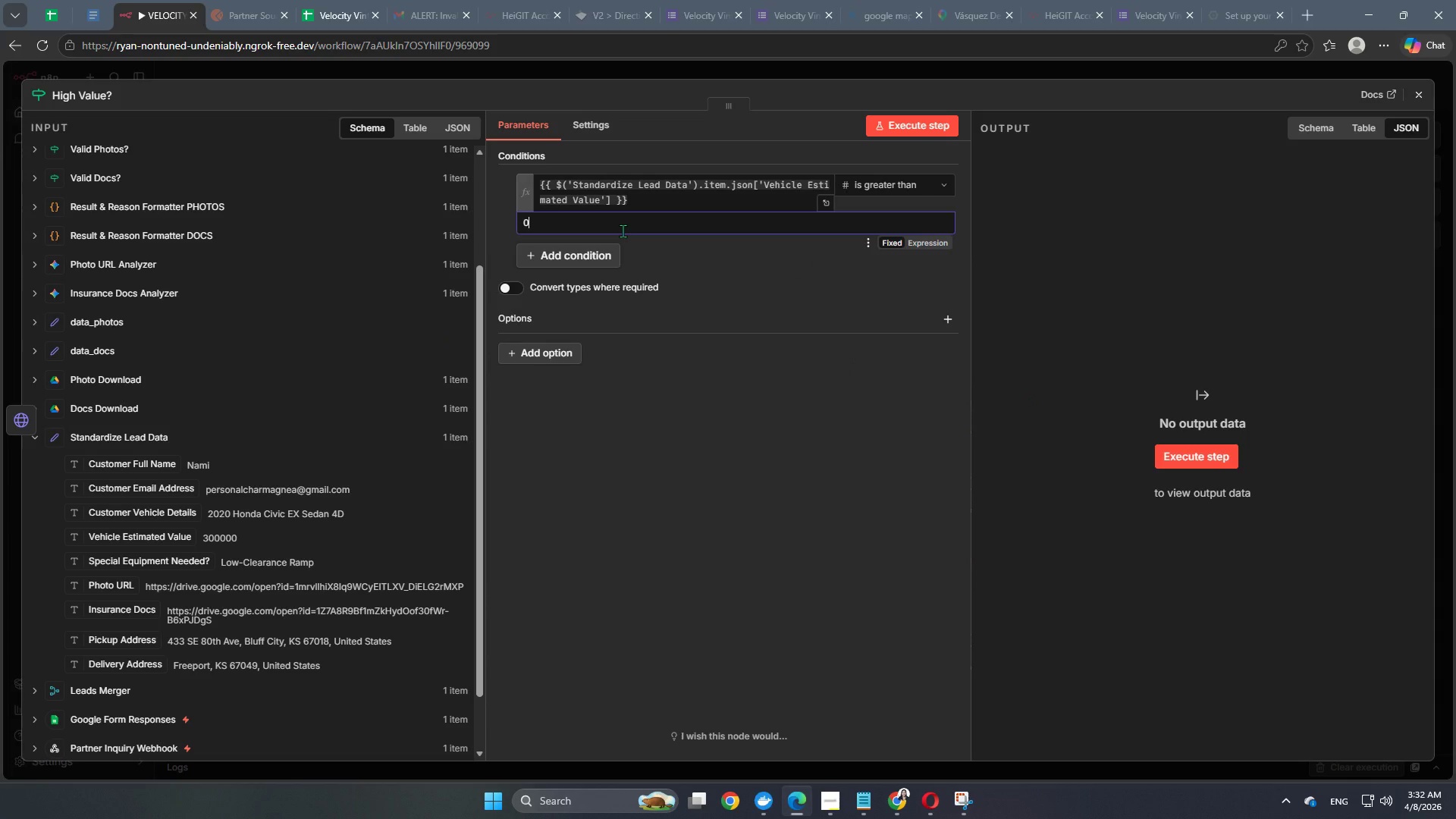 
key(Backspace)
 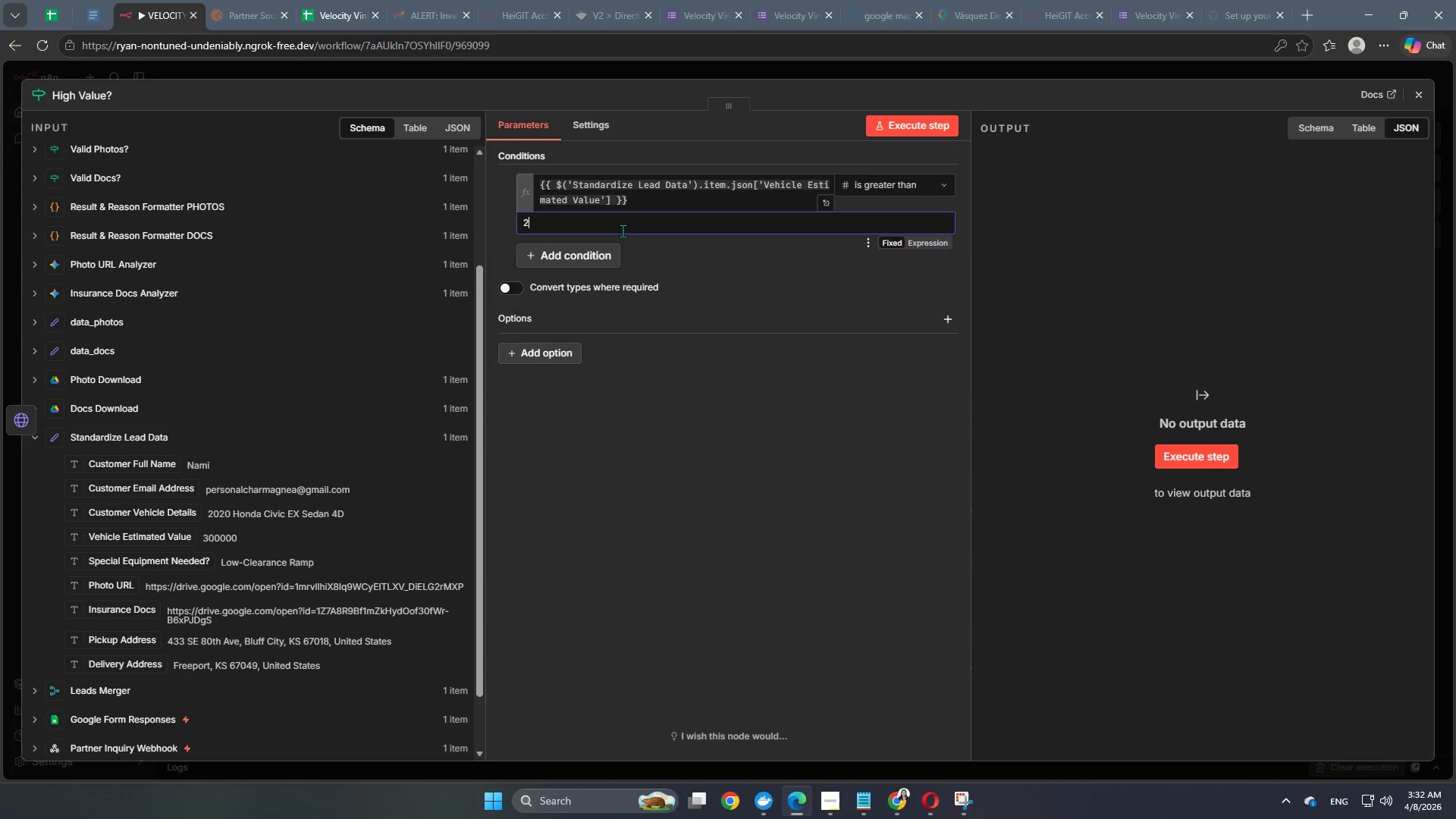 
key(Numpad2)
 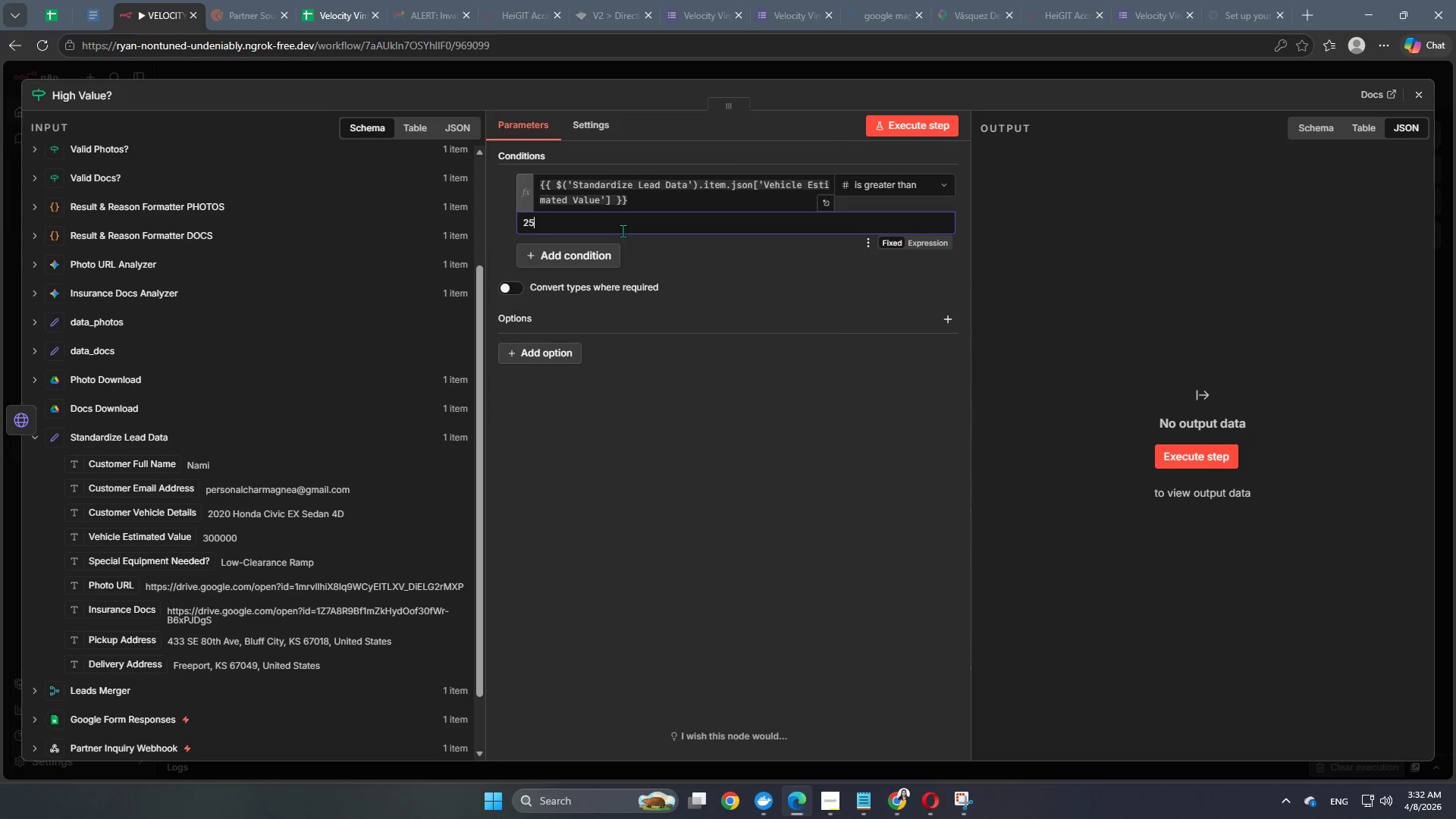 
key(Numpad5)
 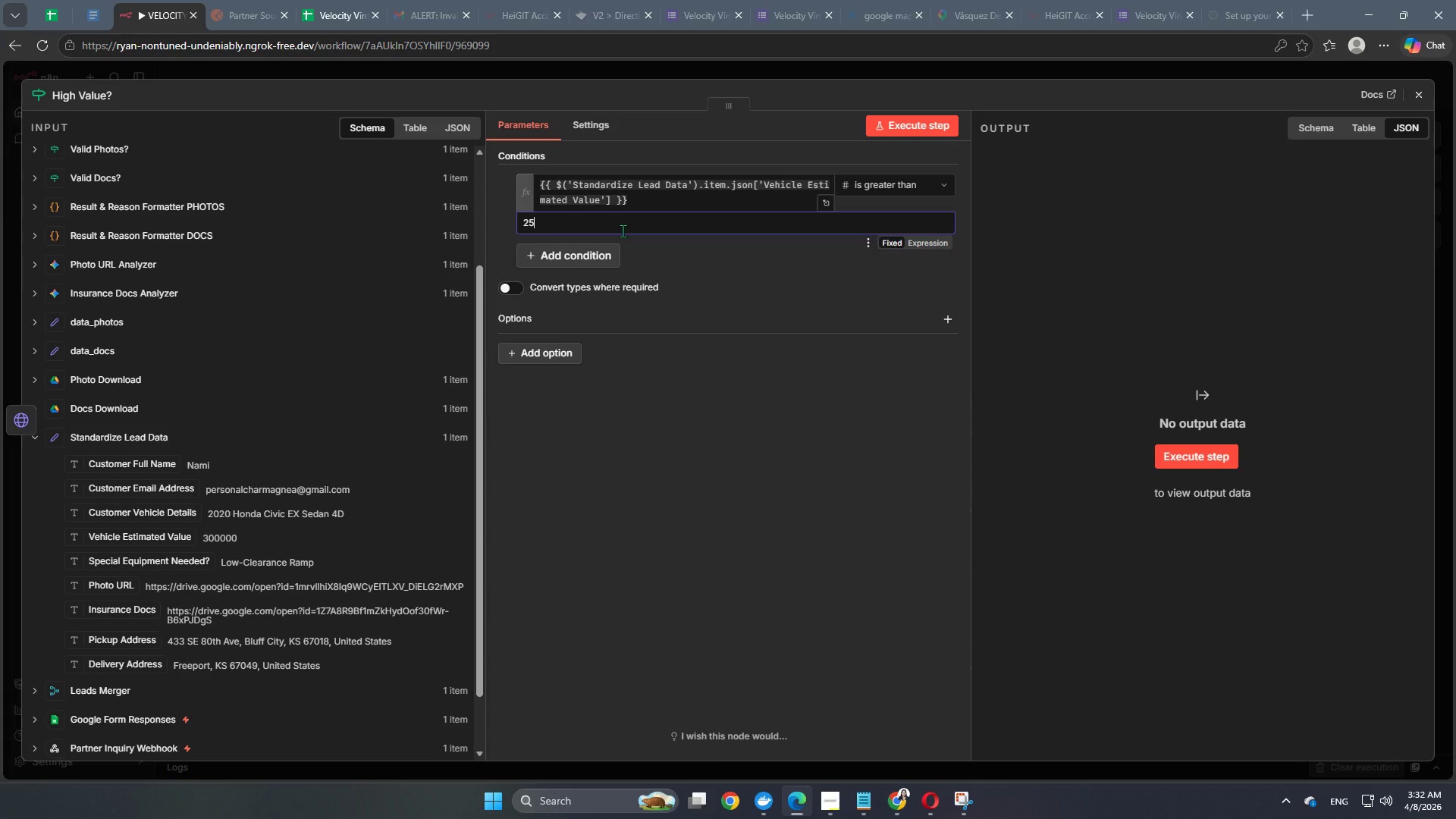 
key(Numpad0)
 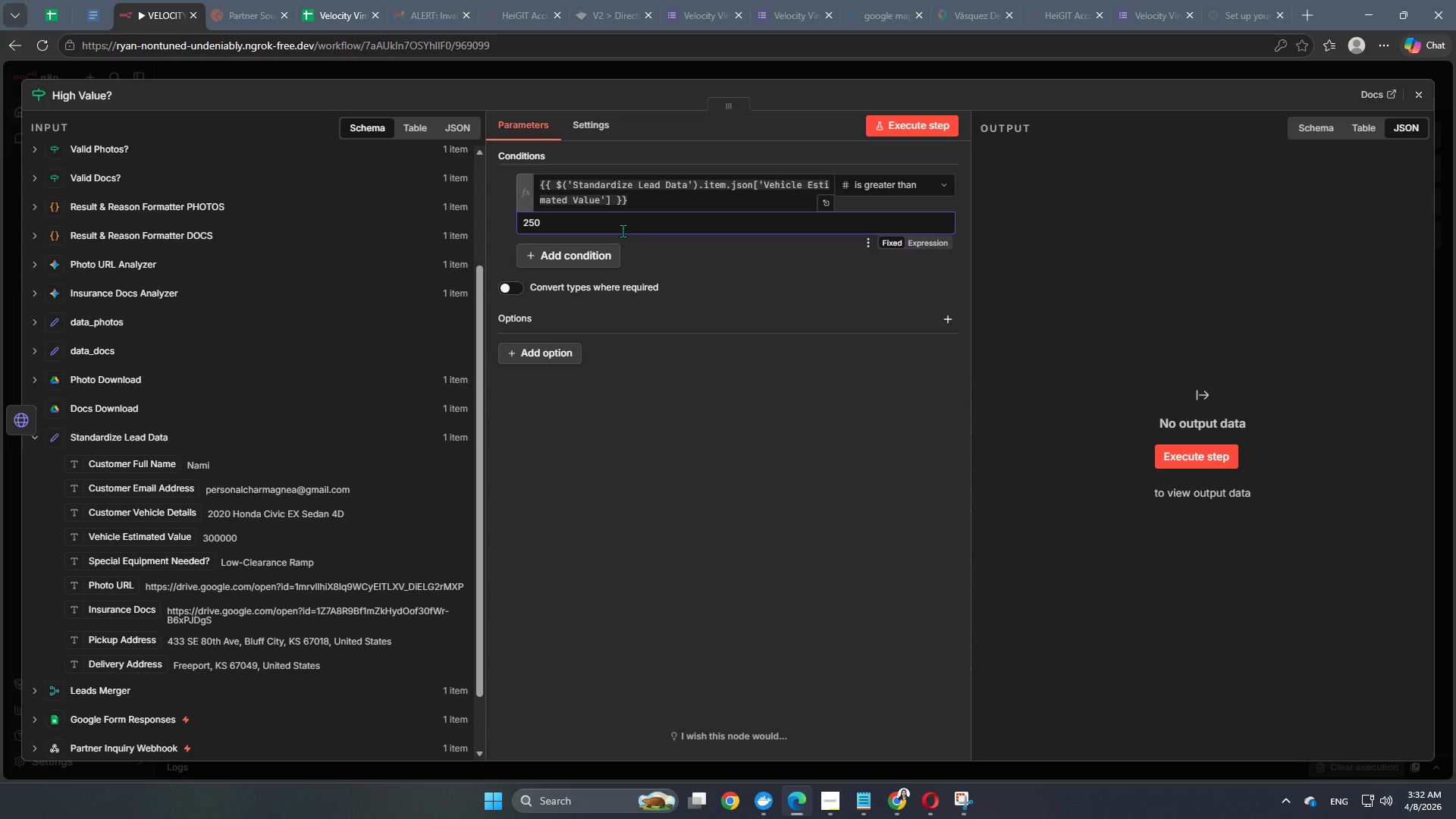 
key(Numpad0)
 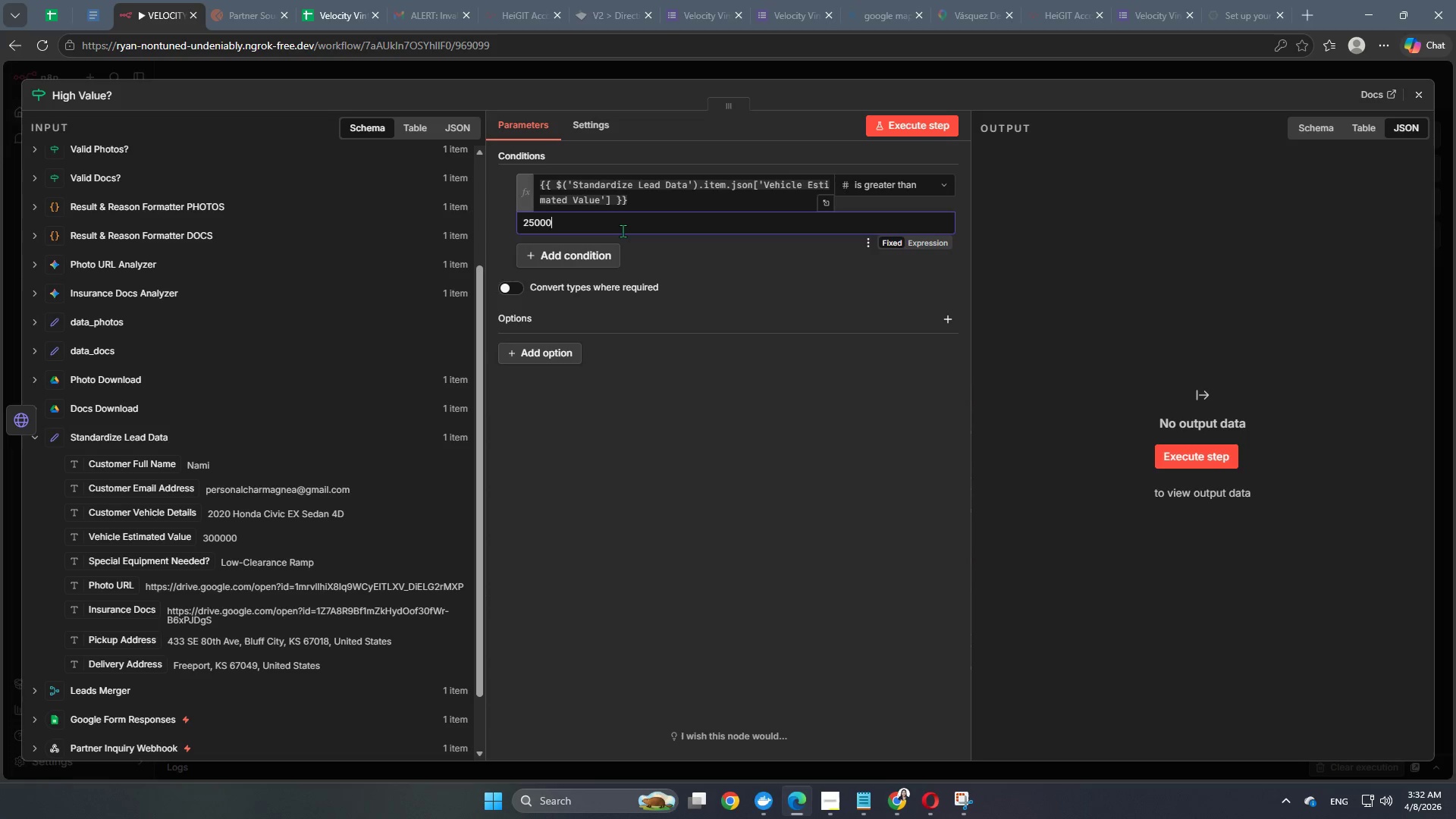 
key(Numpad0)
 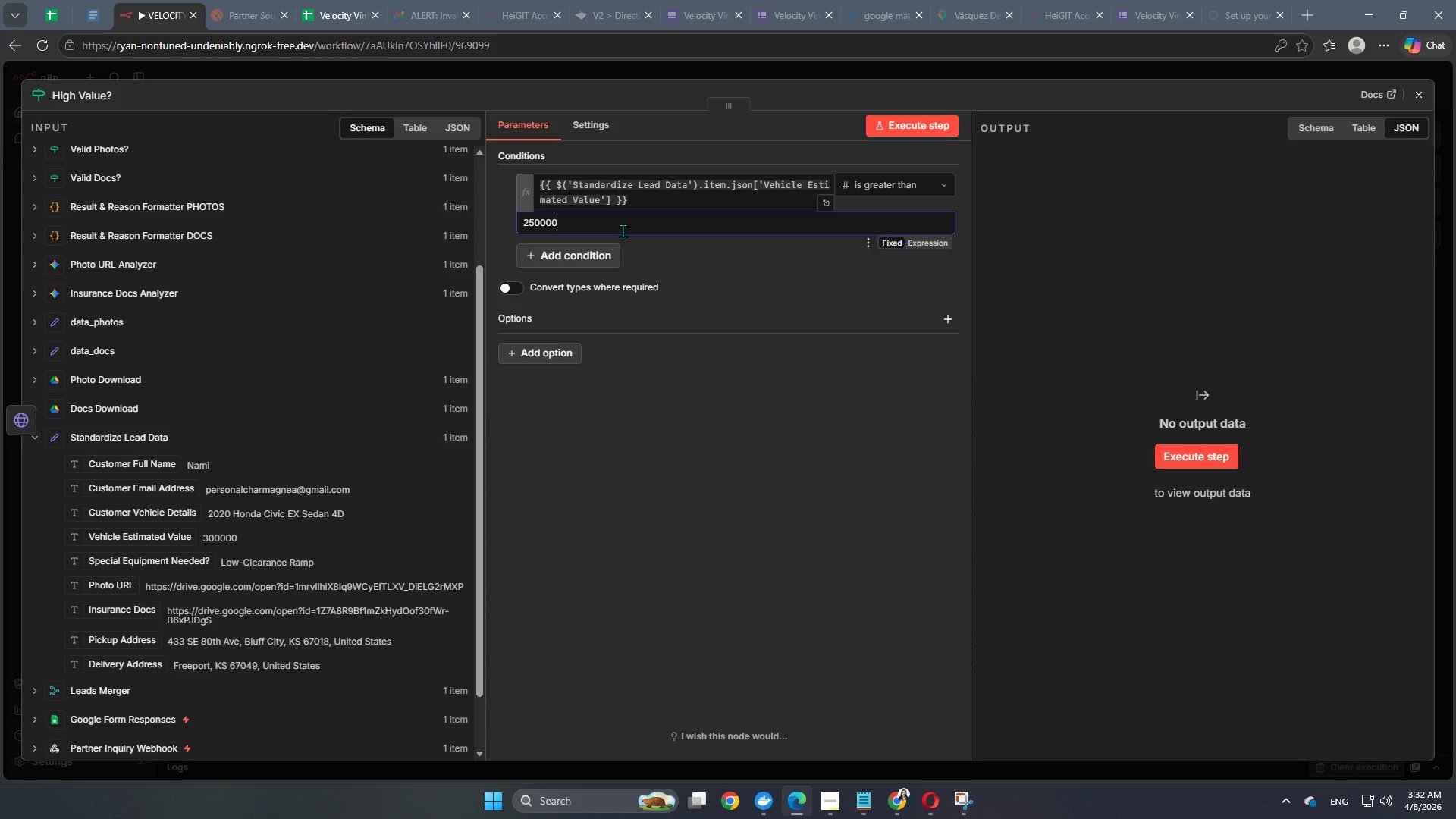 
key(Numpad0)
 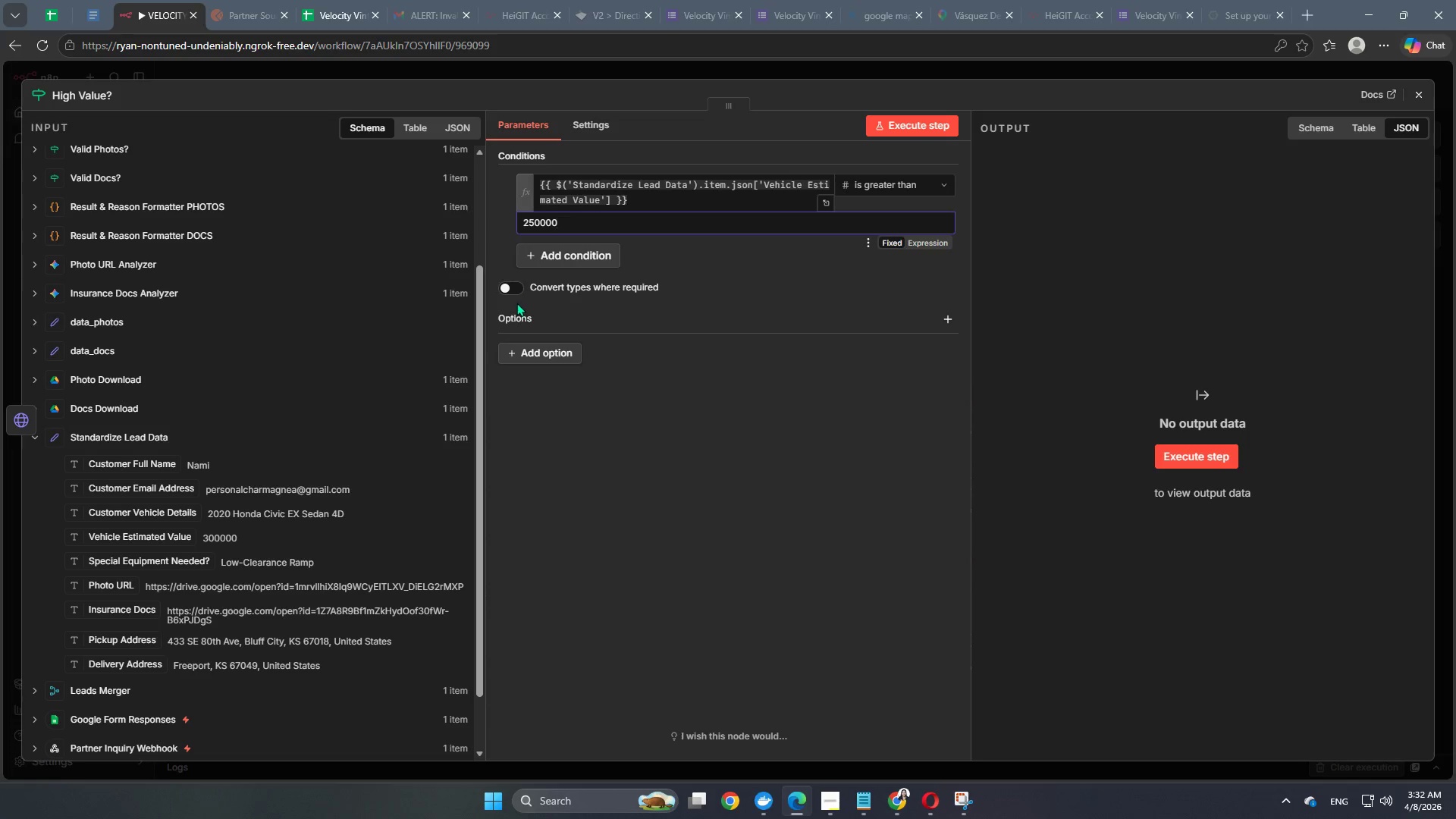 
left_click([697, 548])
 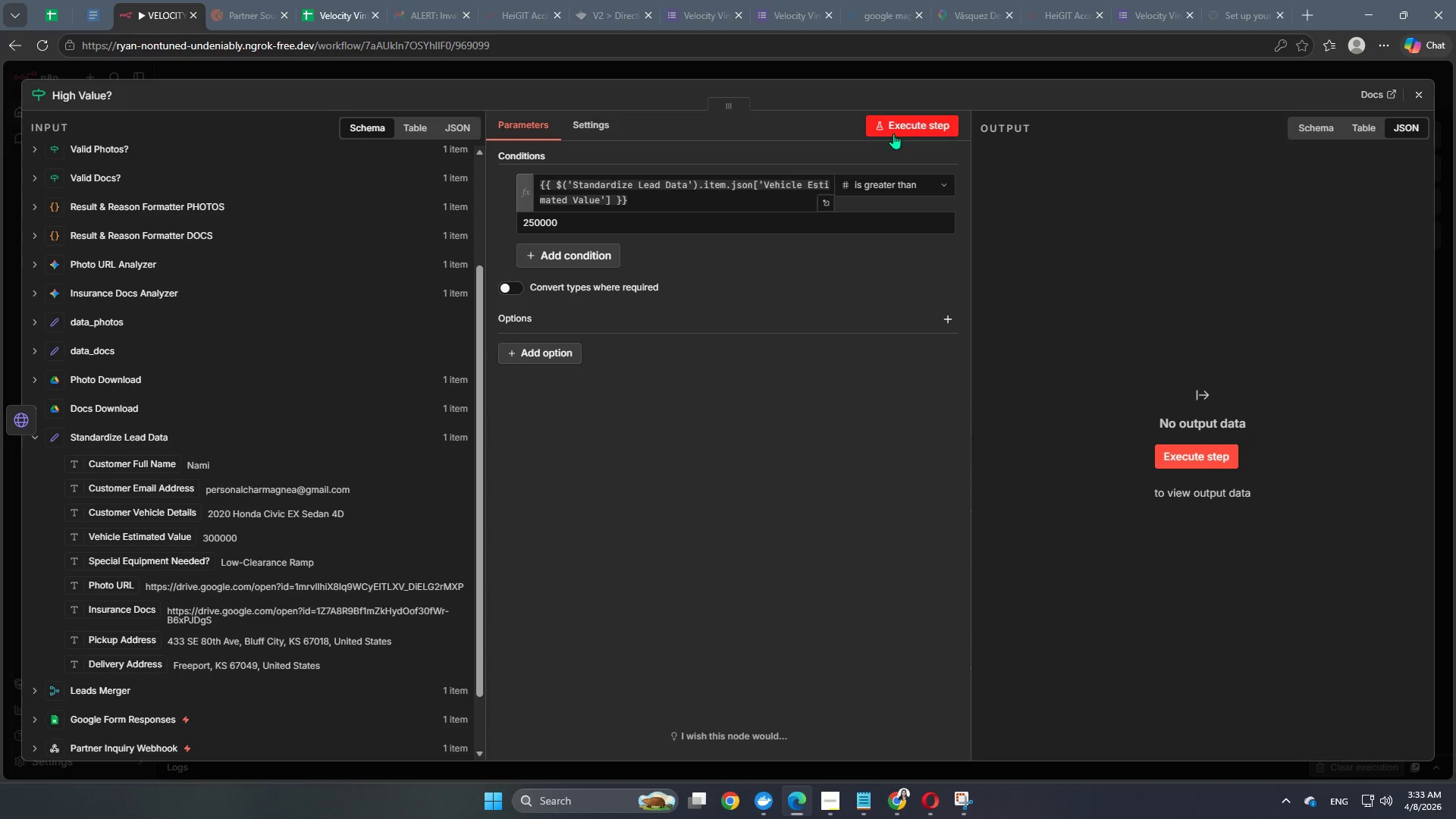 
left_click([899, 131])
 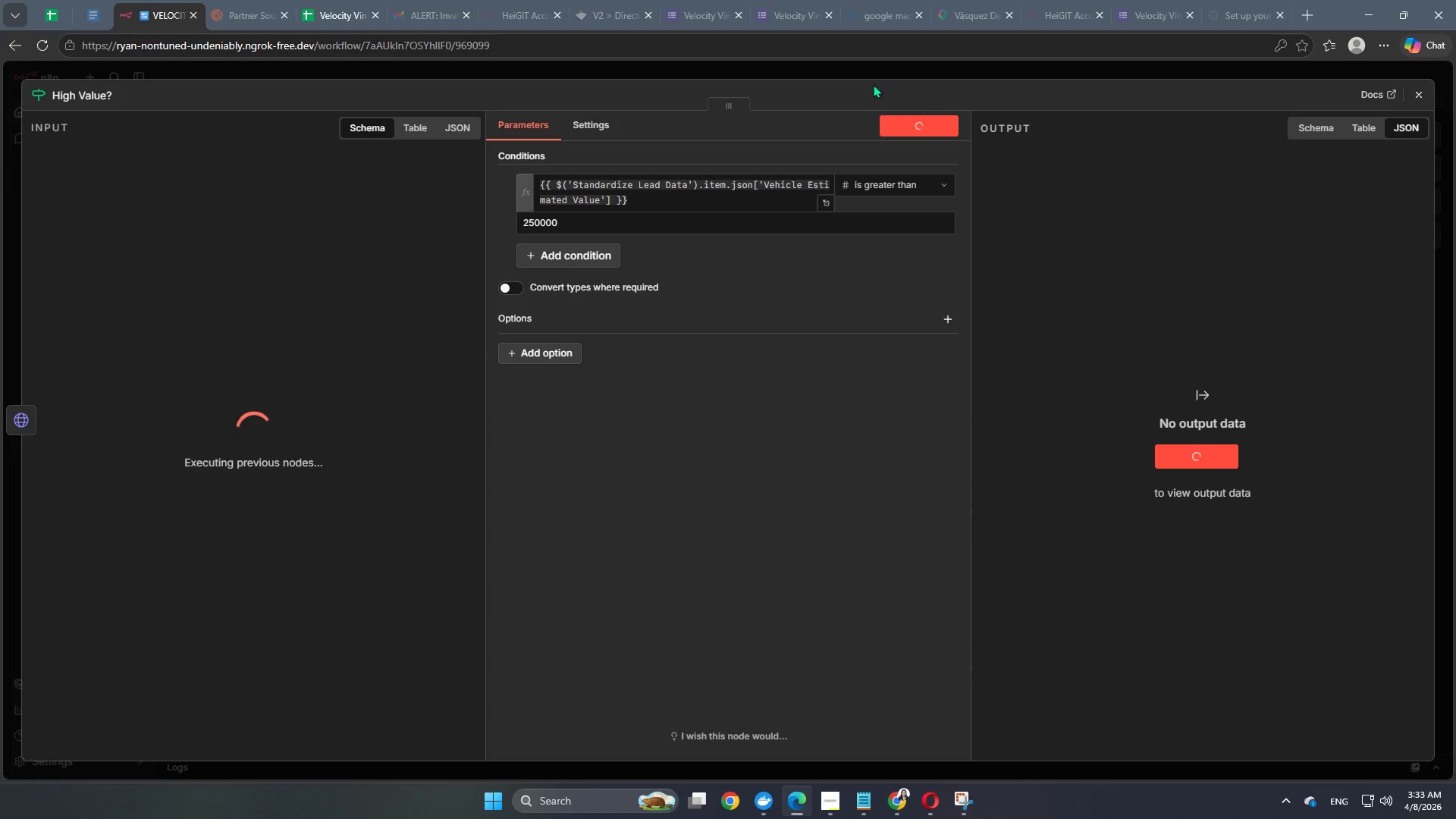 
left_click([864, 64])
 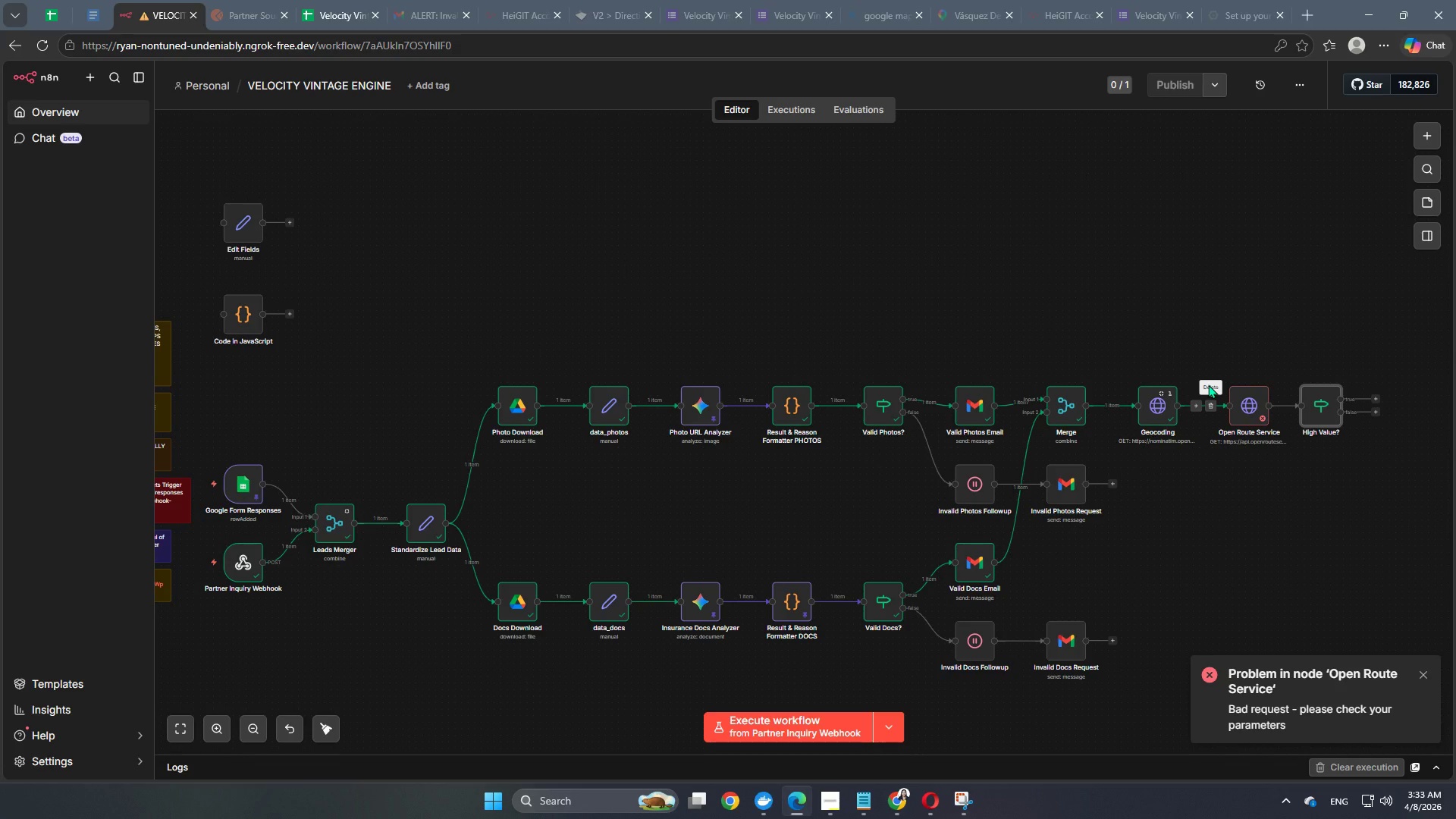 
mouse_move([1212, 382])
 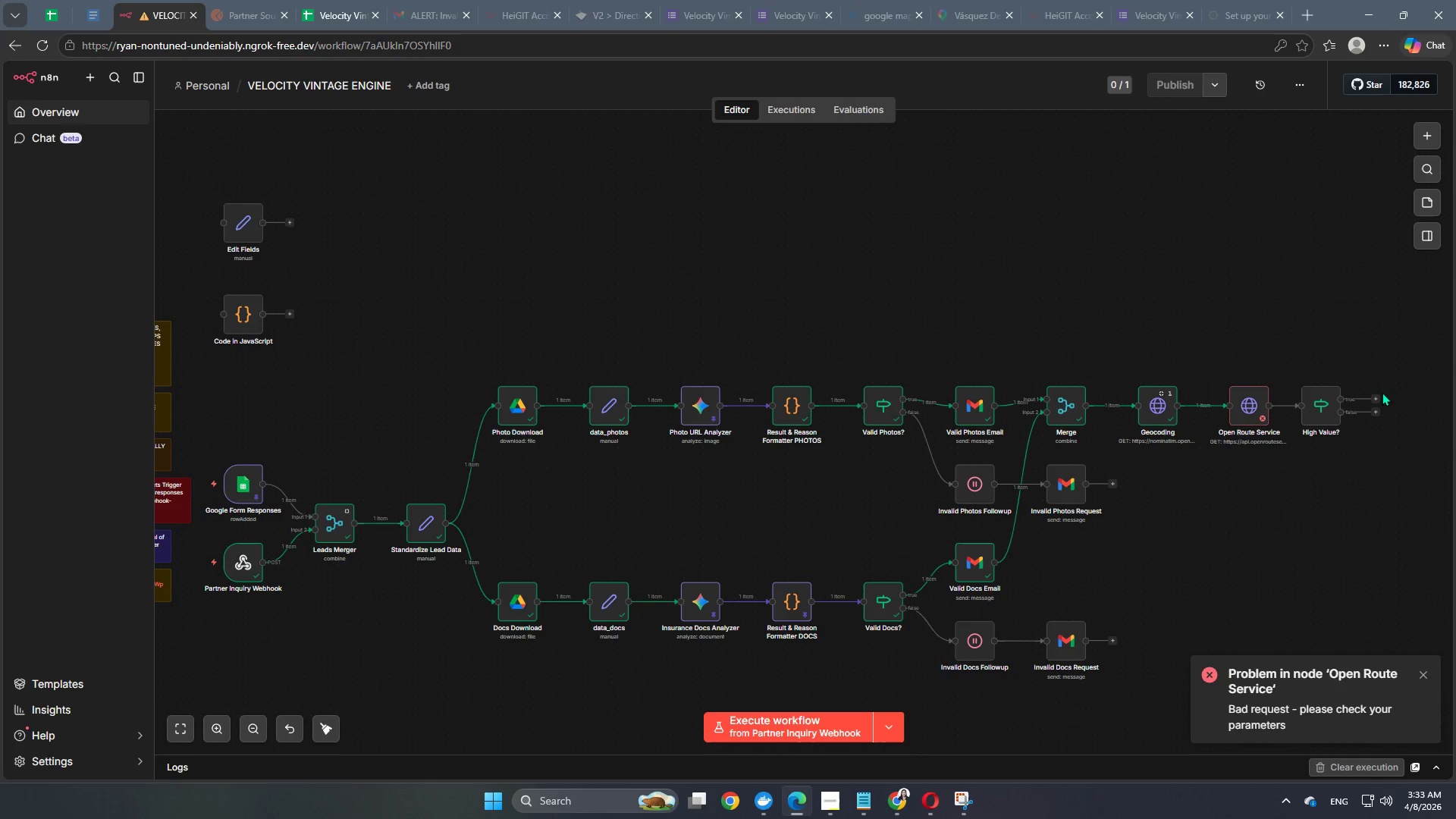 
left_click([1382, 392])
 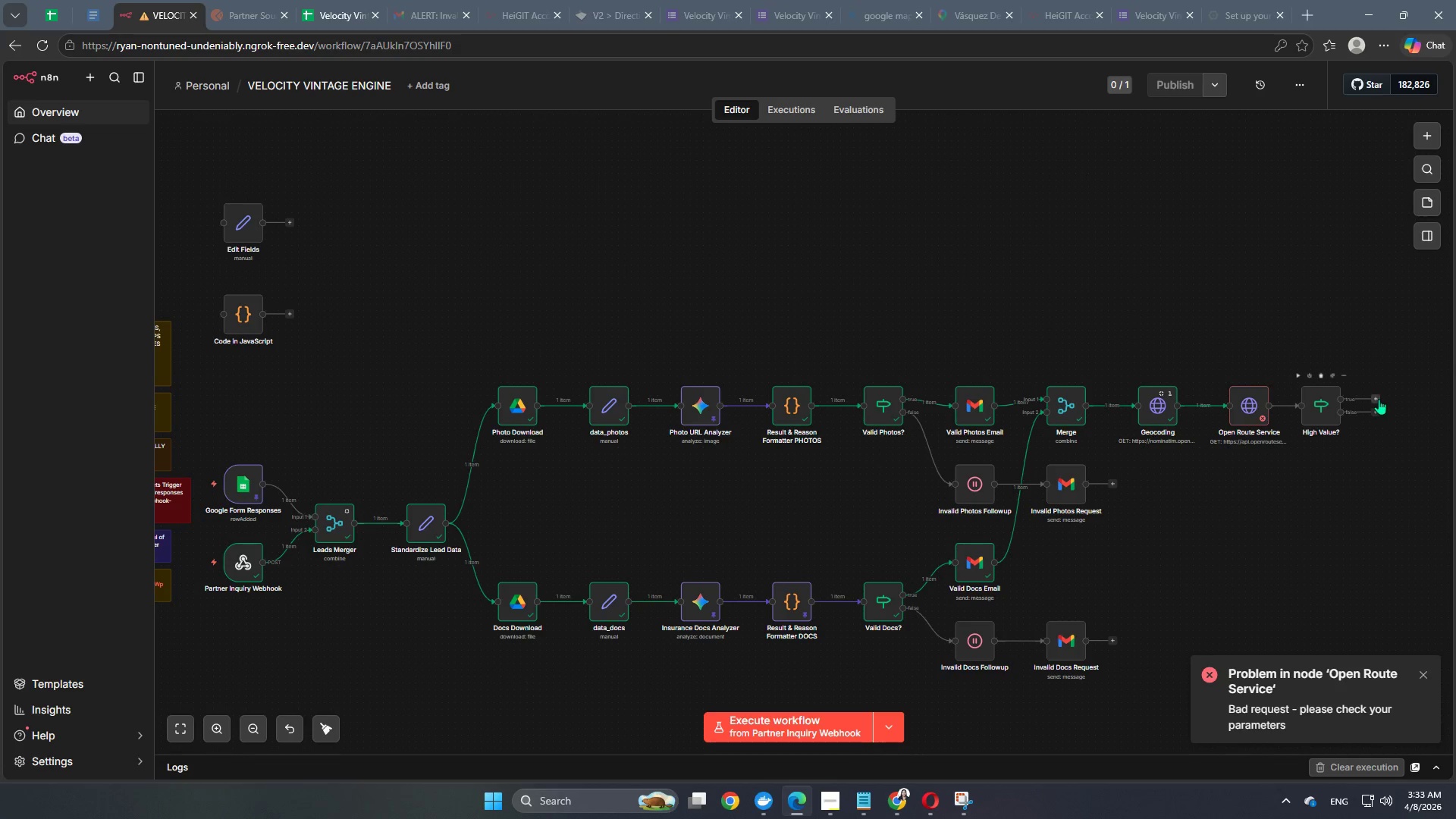 
left_click([1379, 397])
 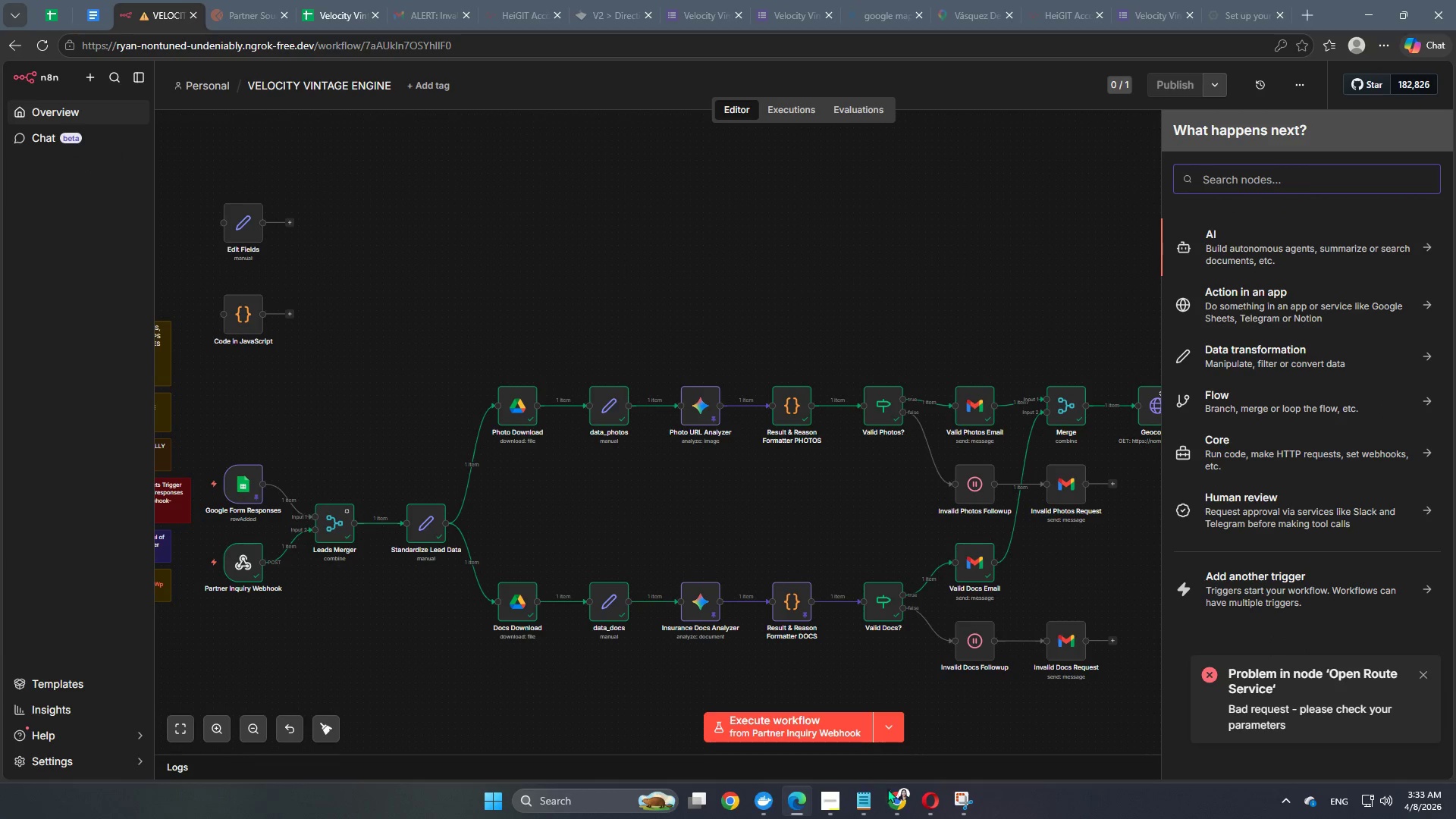 
left_click([833, 802])